 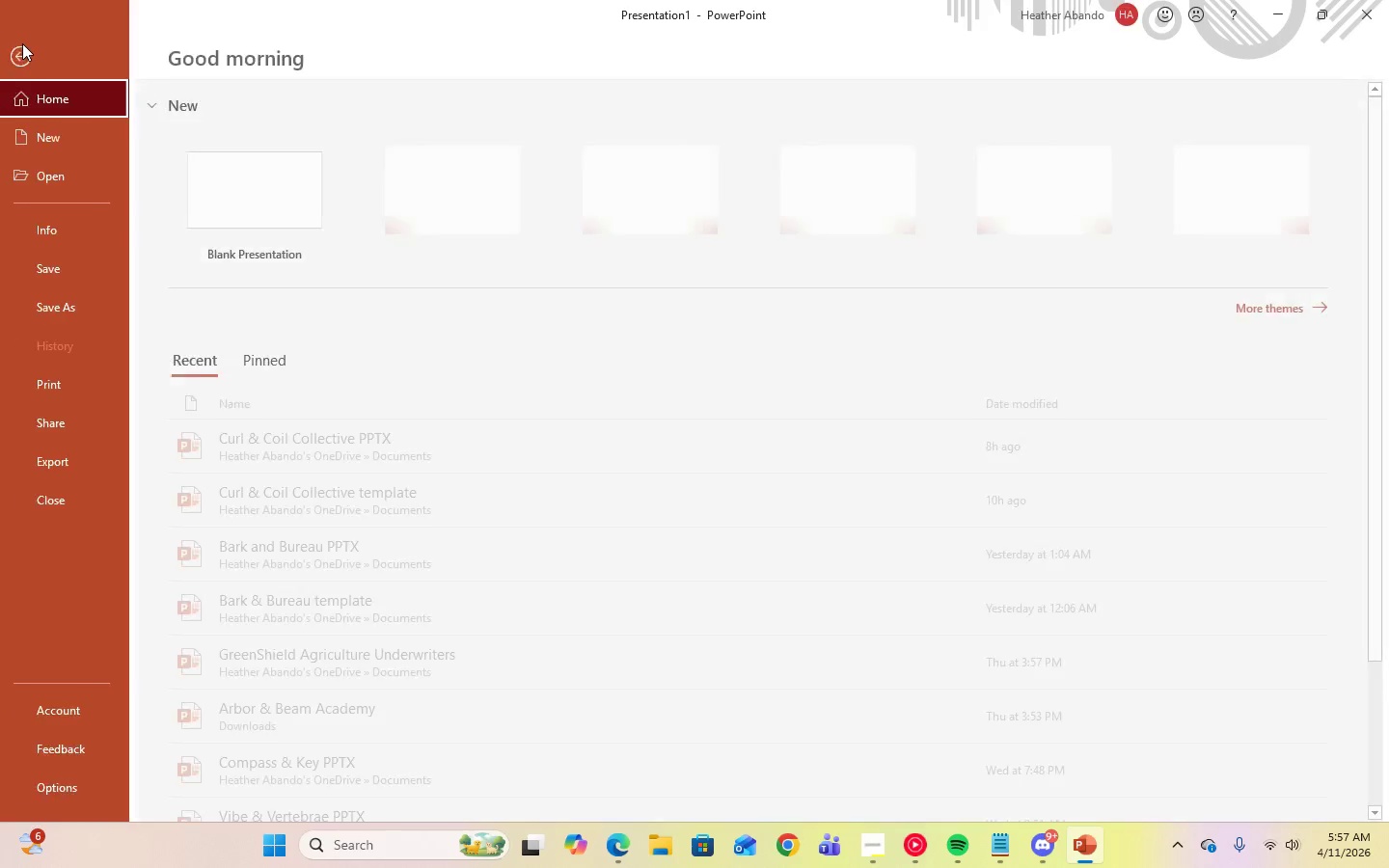 
left_click([64, 278])
 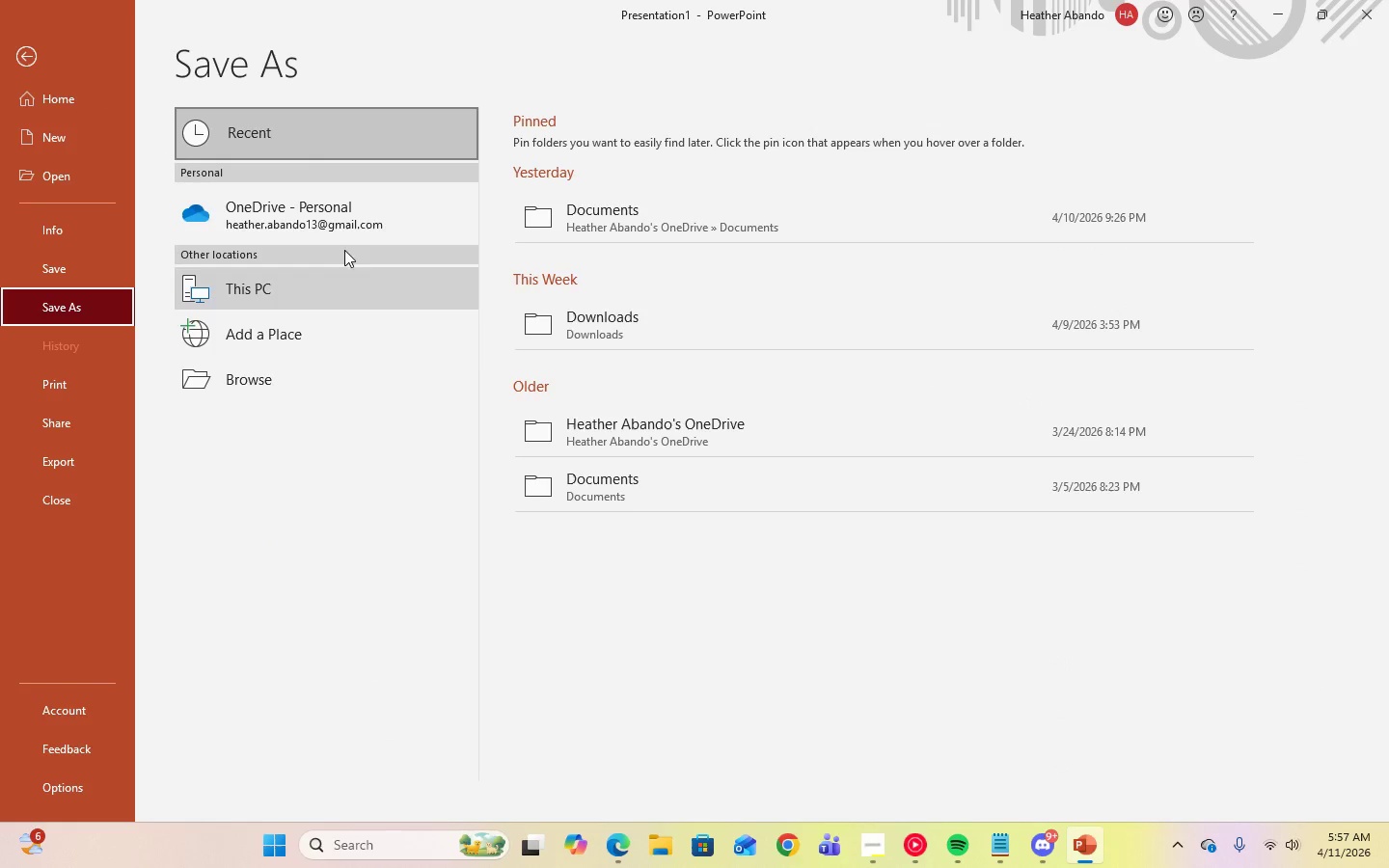 
left_click([102, 265])
 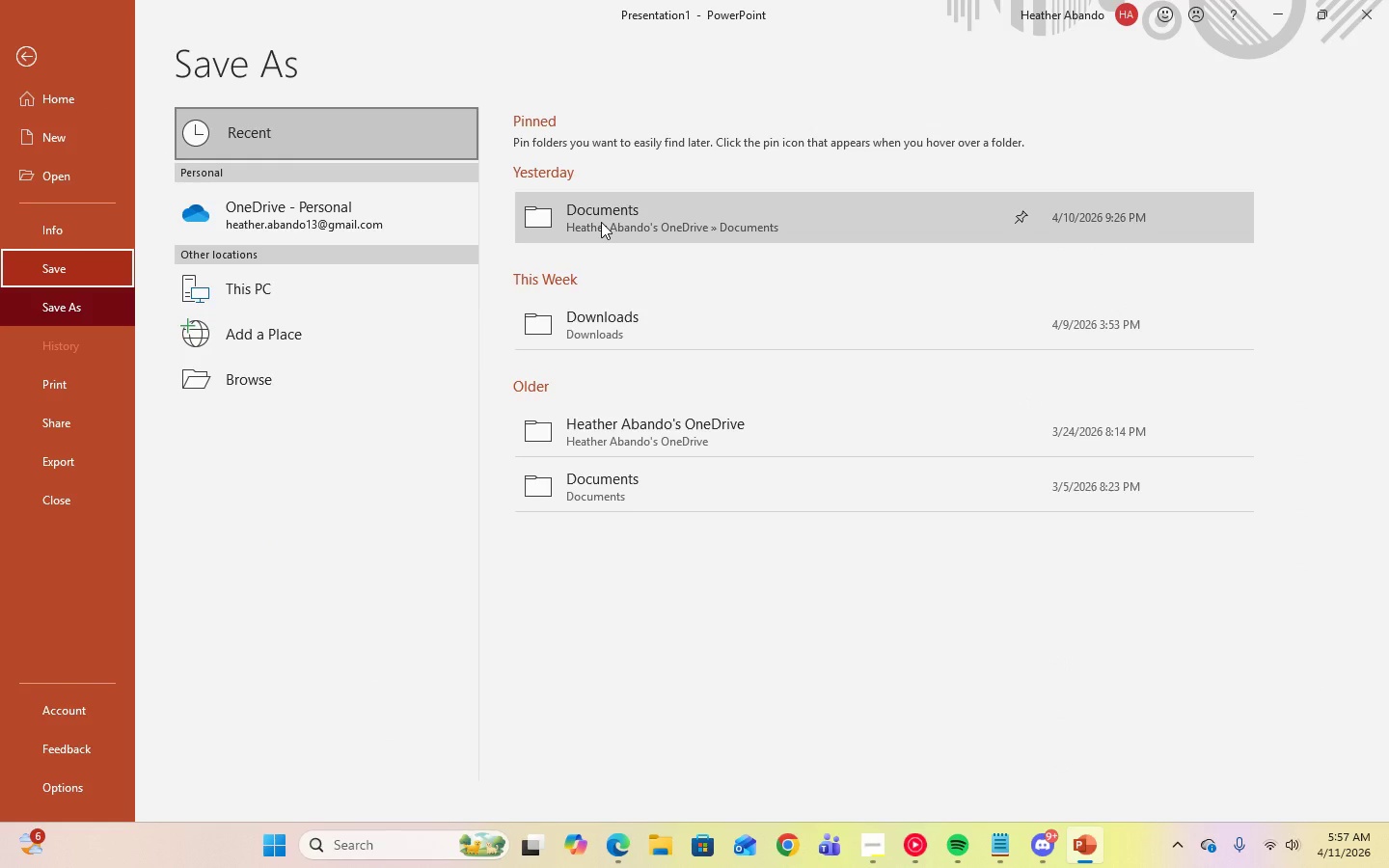 
left_click([601, 222])
 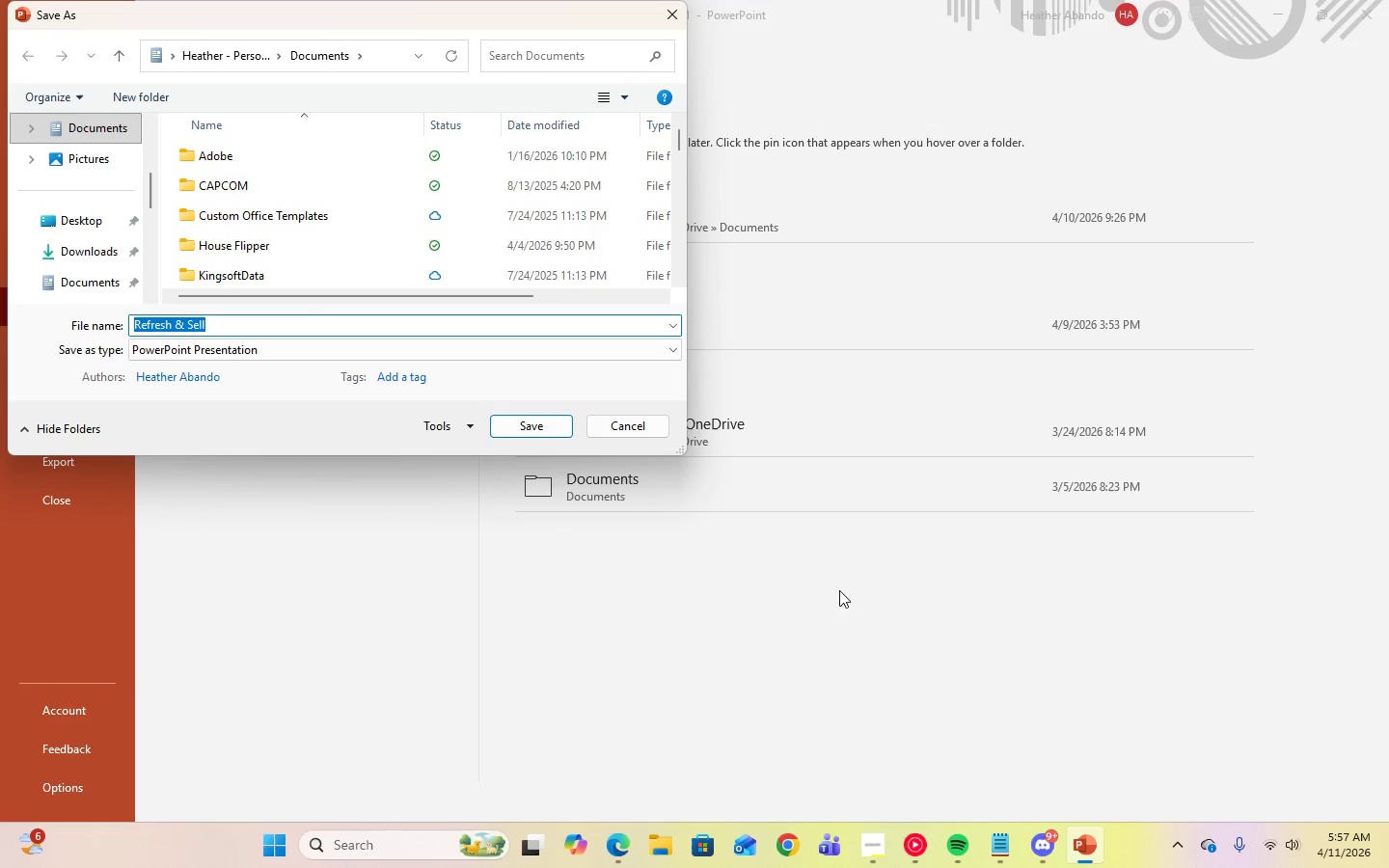 
left_click([885, 843])